 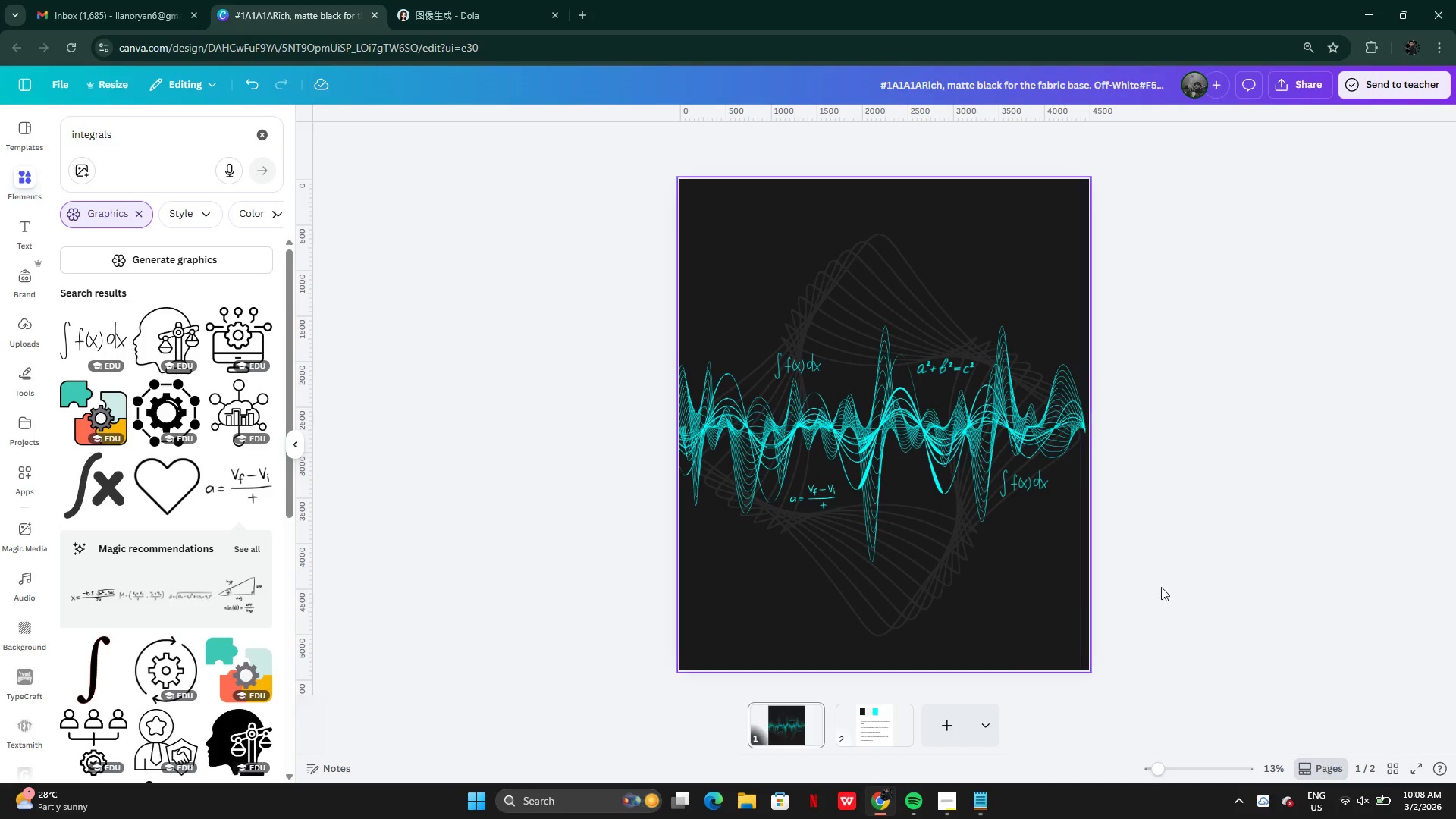 
left_click([588, 17])
 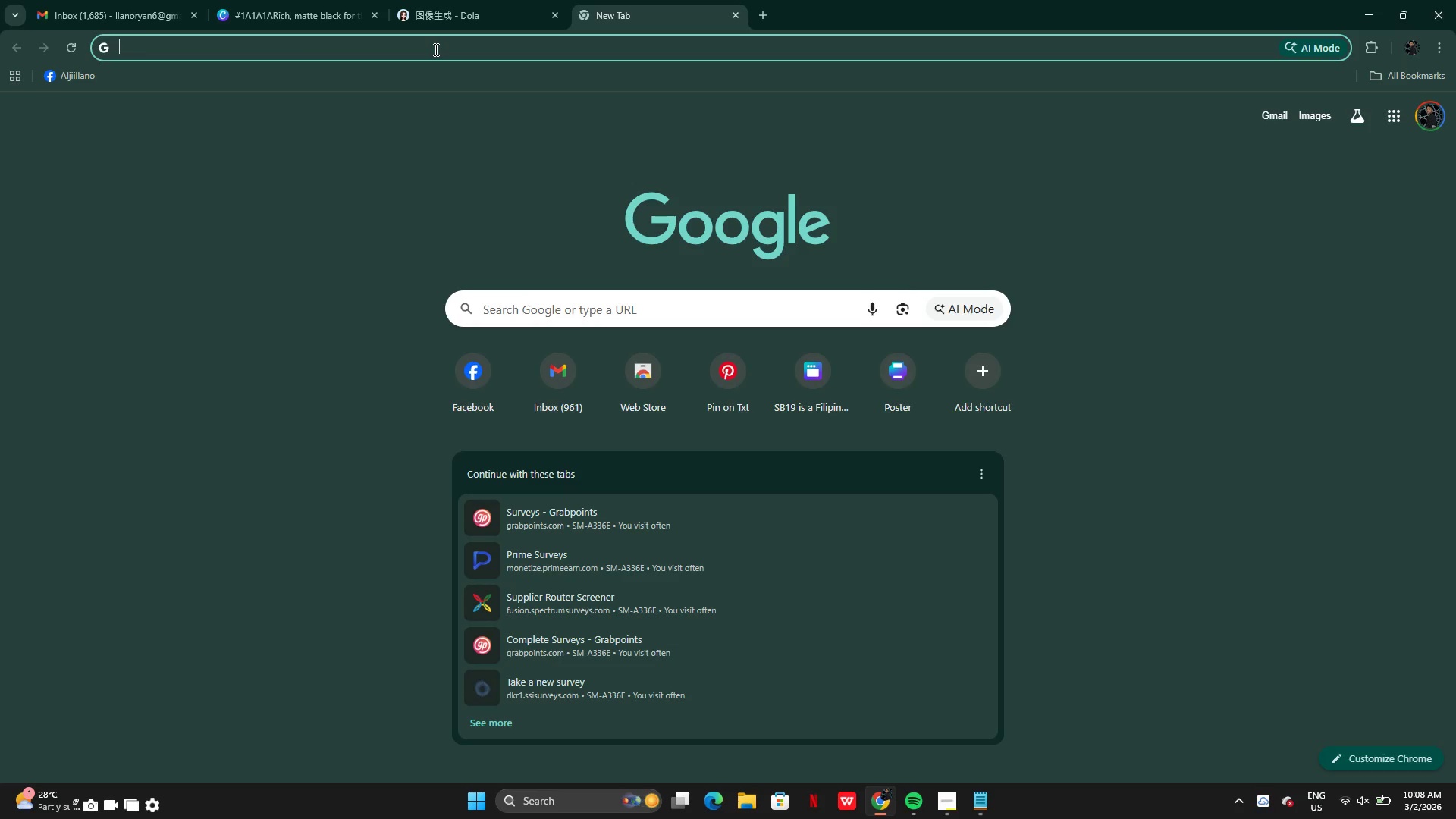 
type(gemini)
 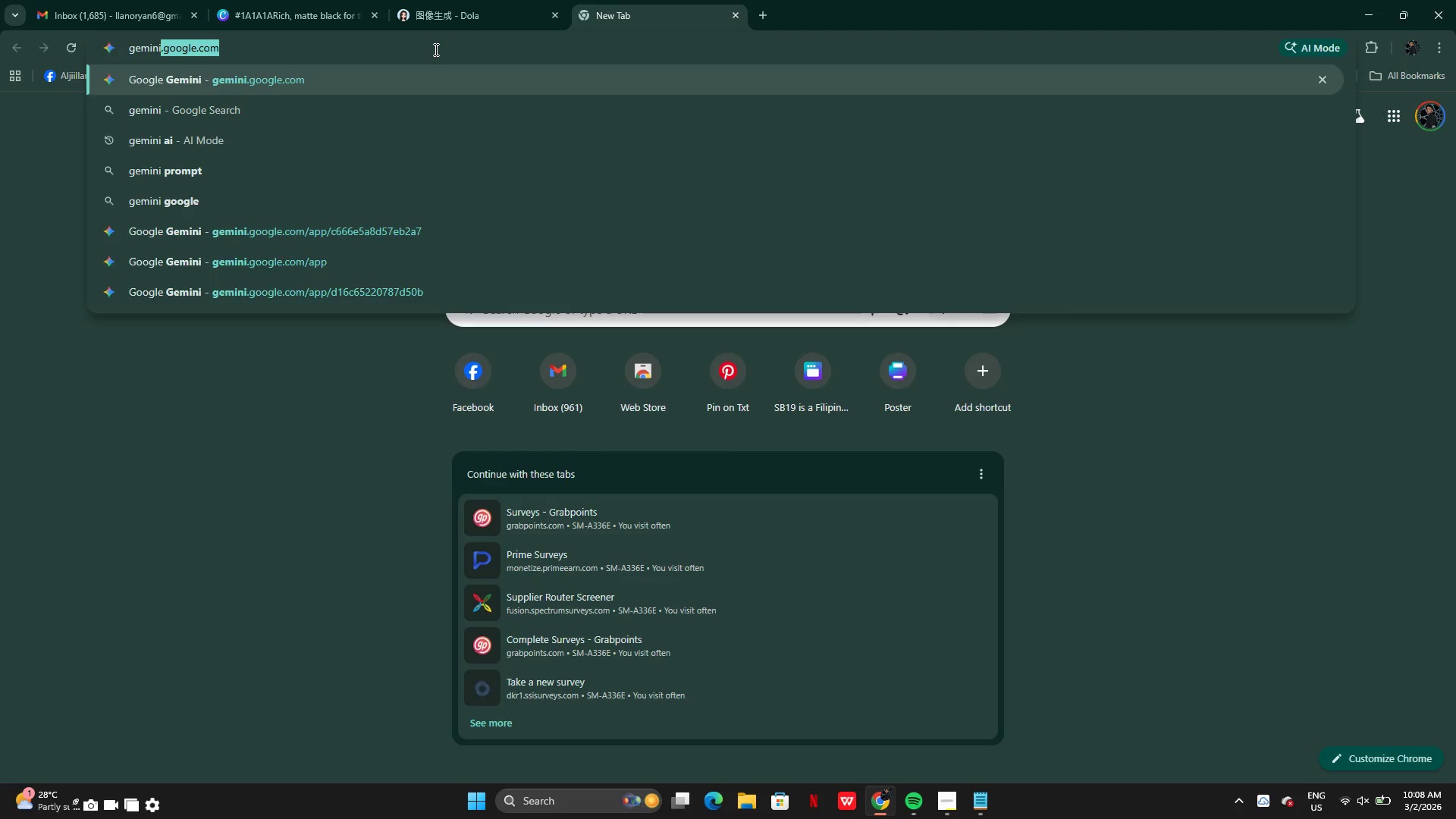 
key(Enter)
 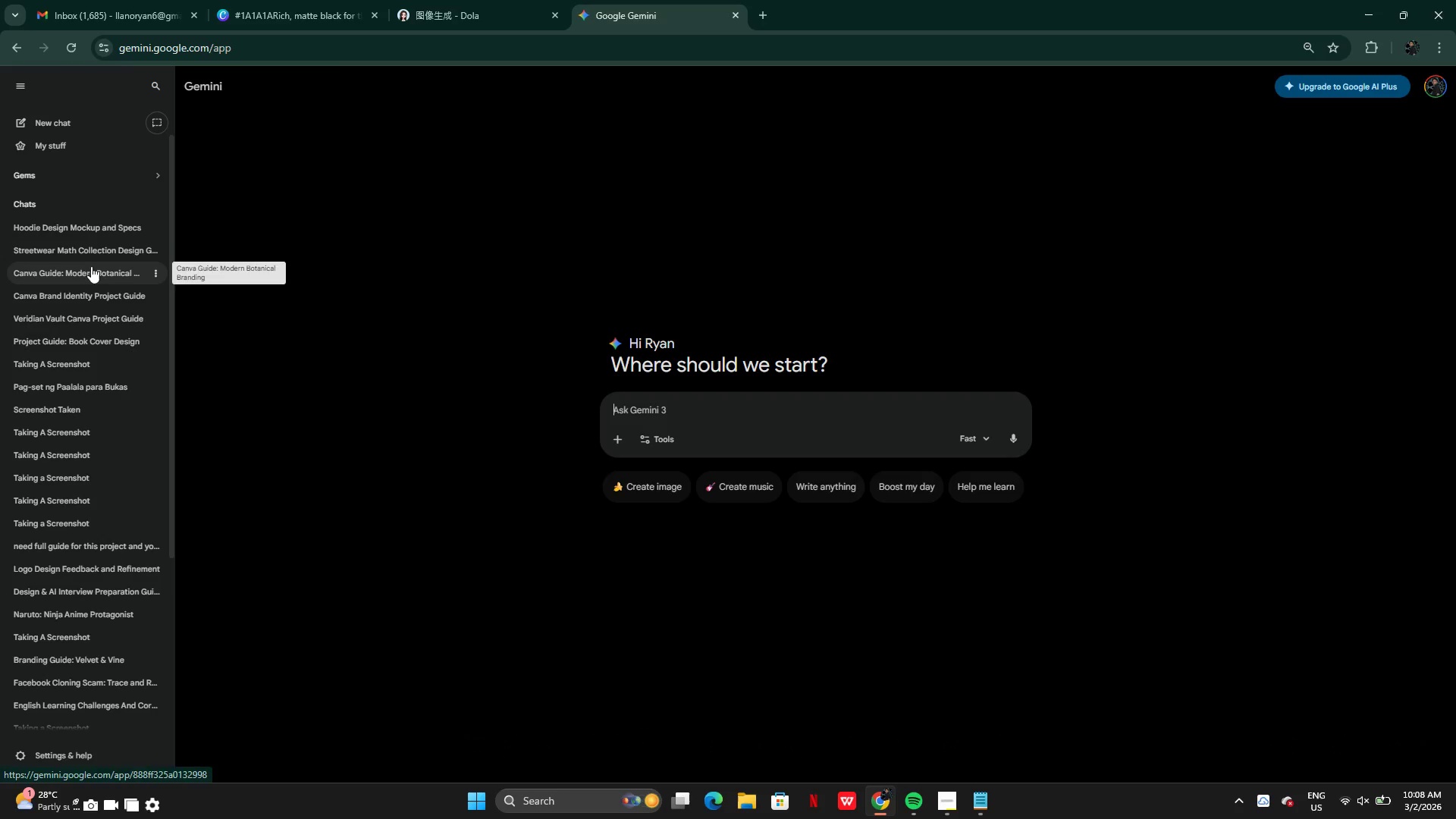 
wait(6.95)
 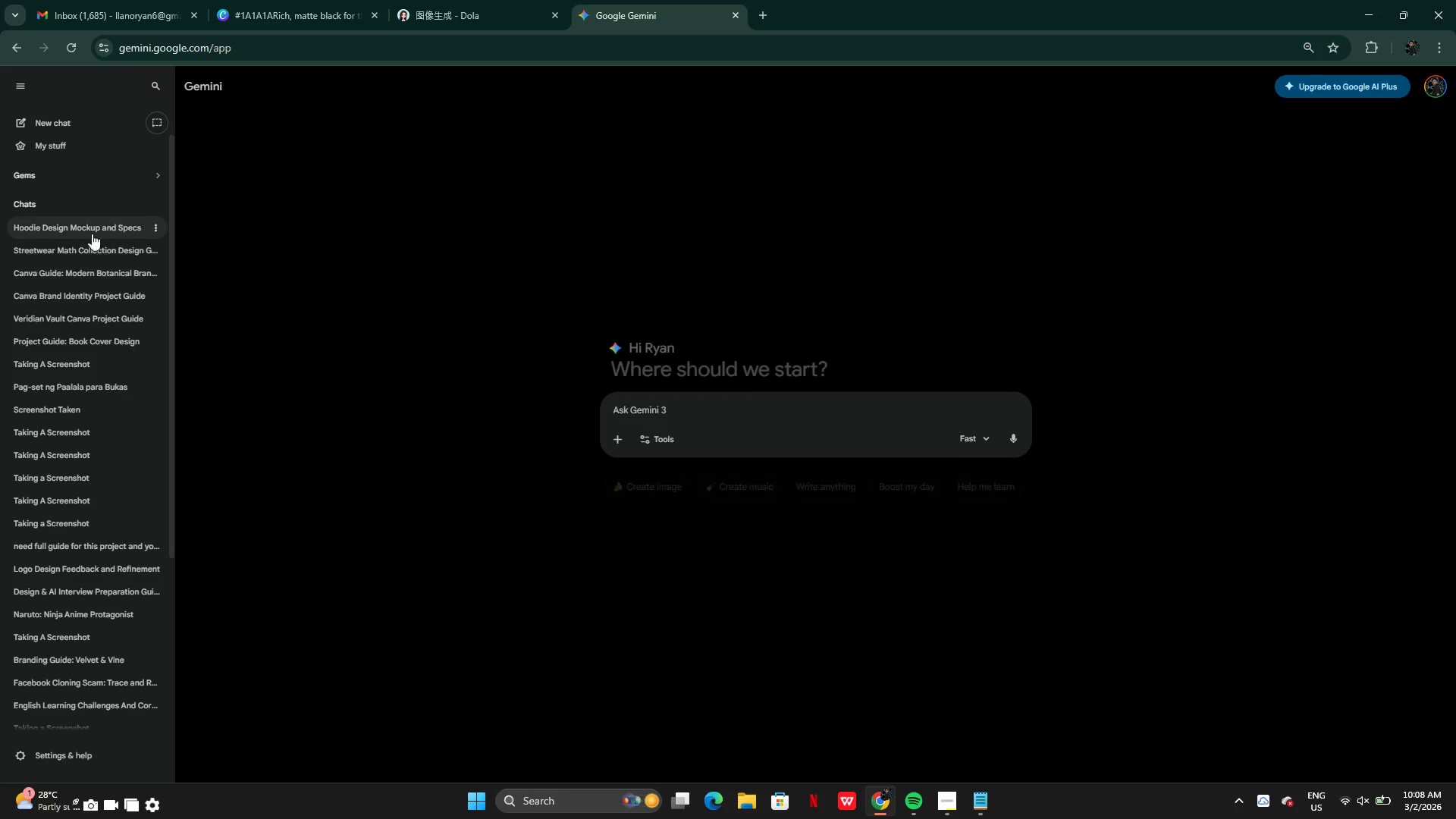 
left_click([91, 255])
 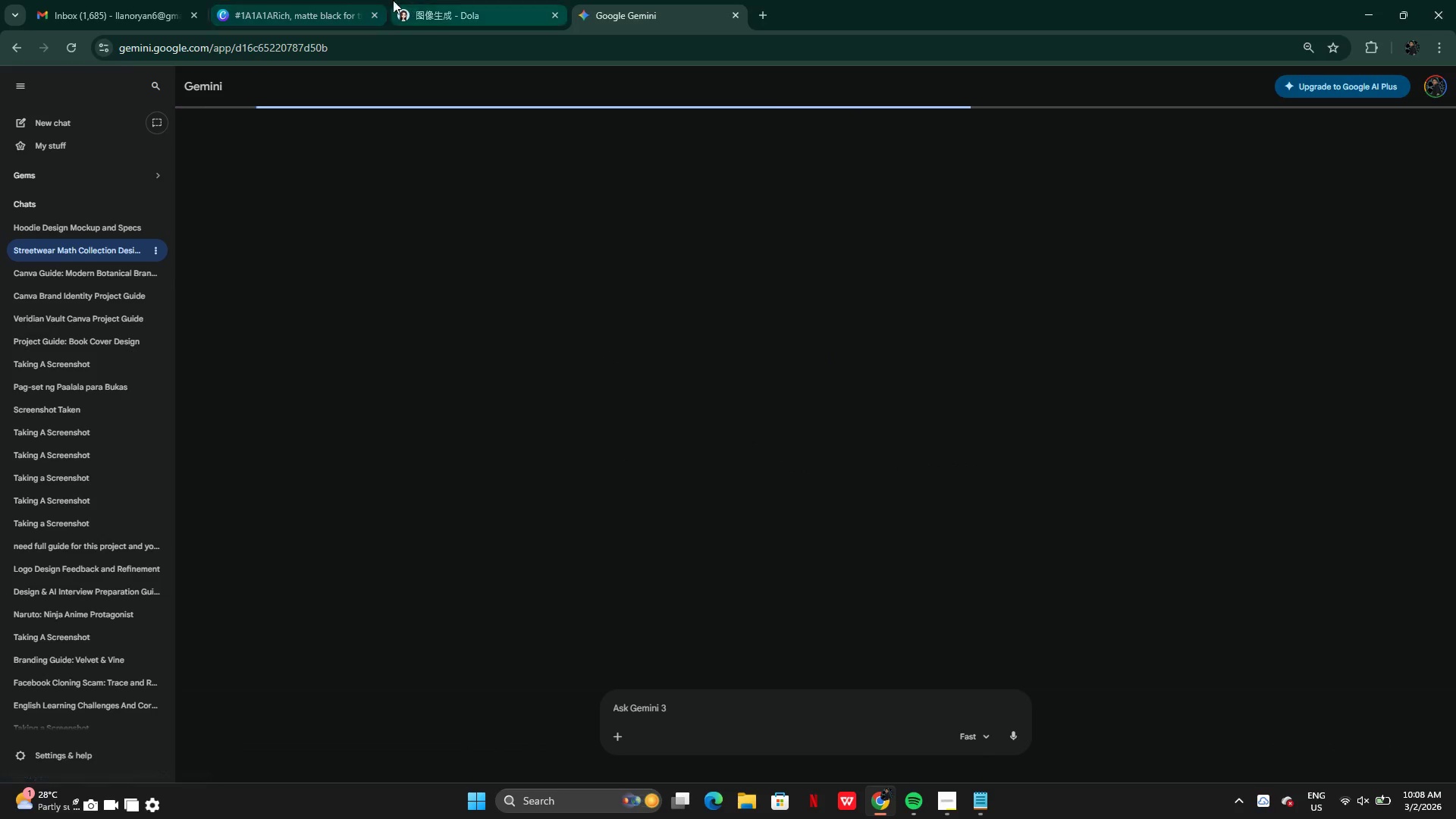 
left_click([303, 11])
 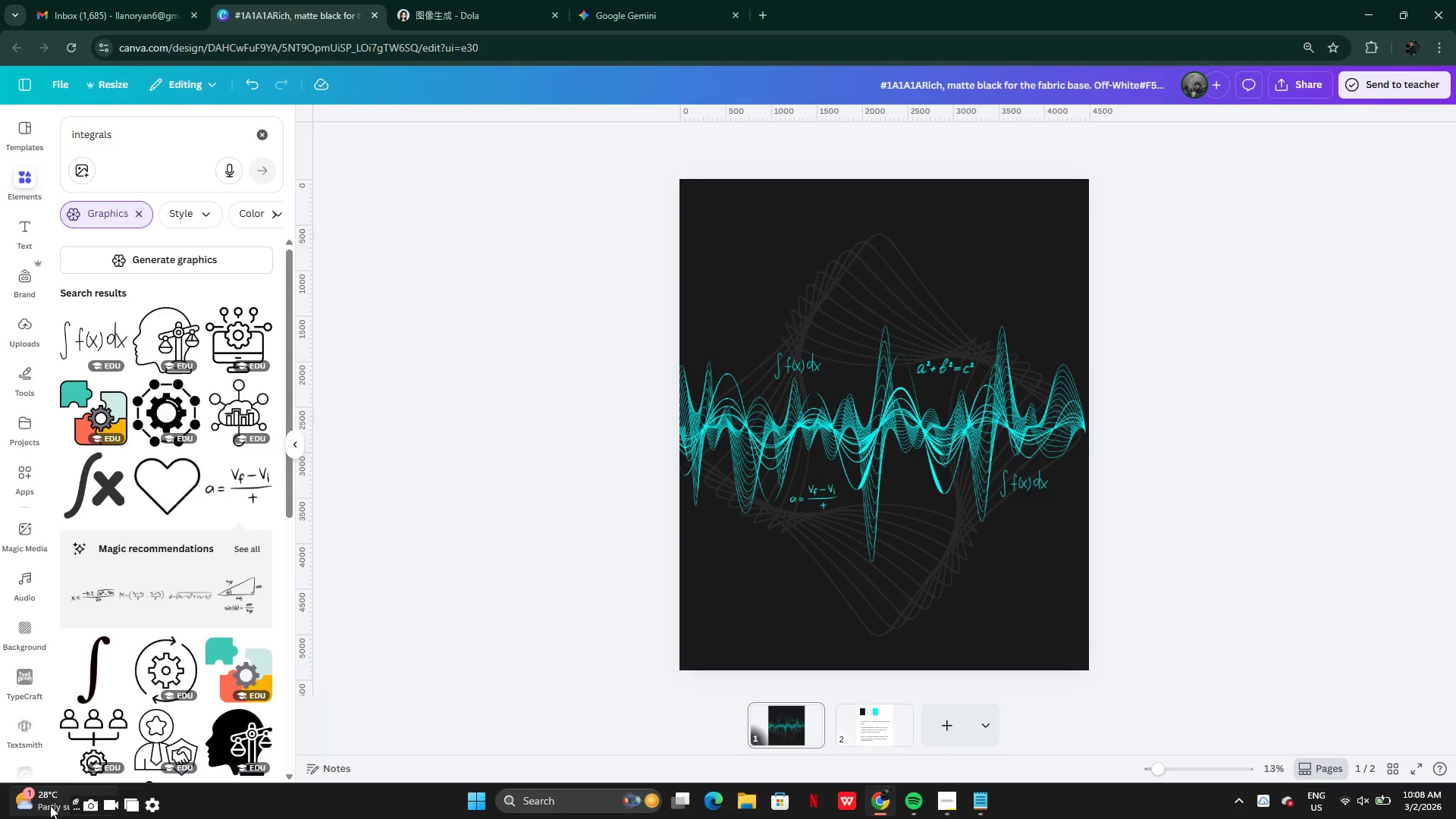 
left_click([84, 804])
 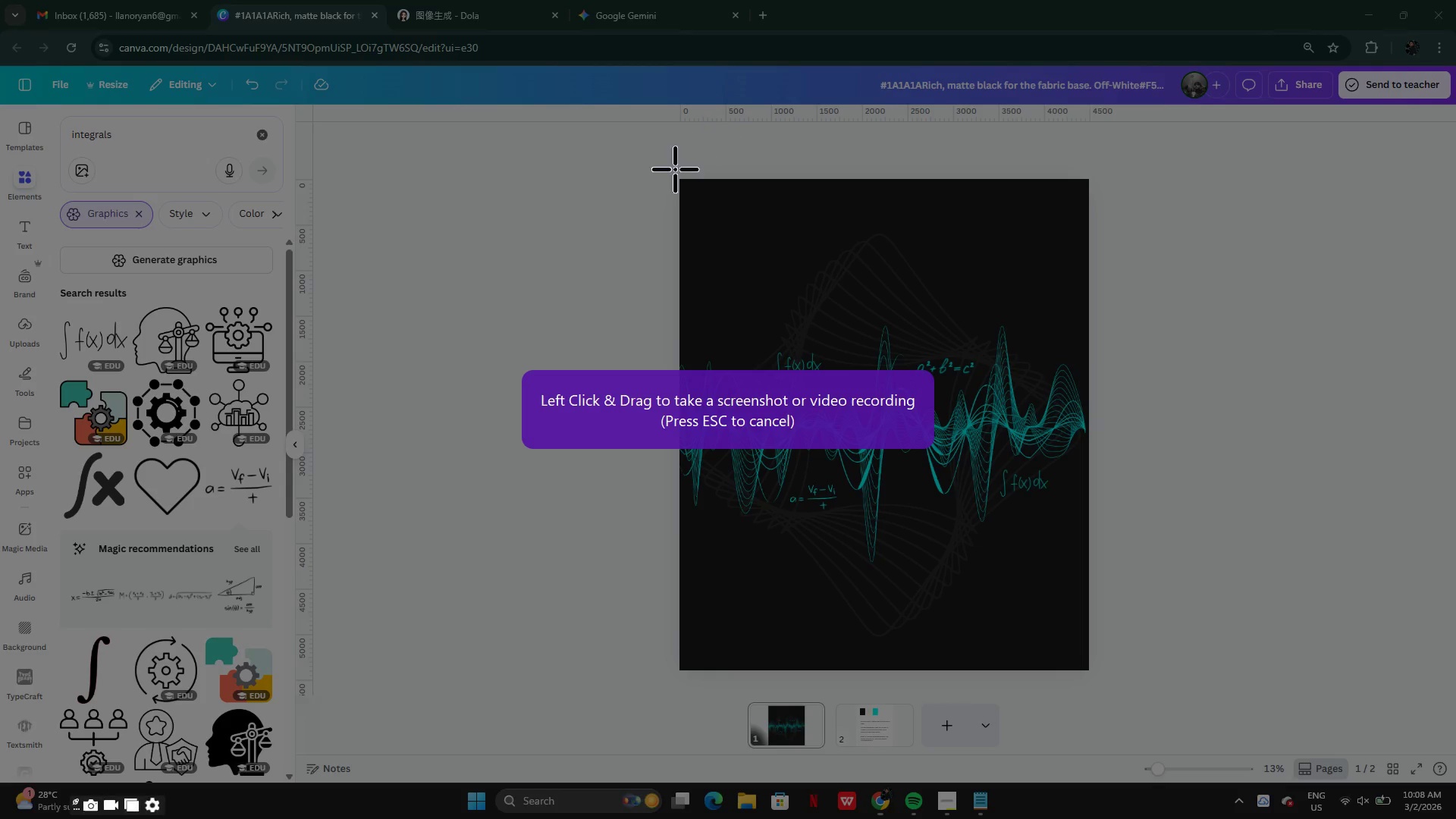 
left_click_drag(start_coordinate=[674, 174], to_coordinate=[1095, 675])
 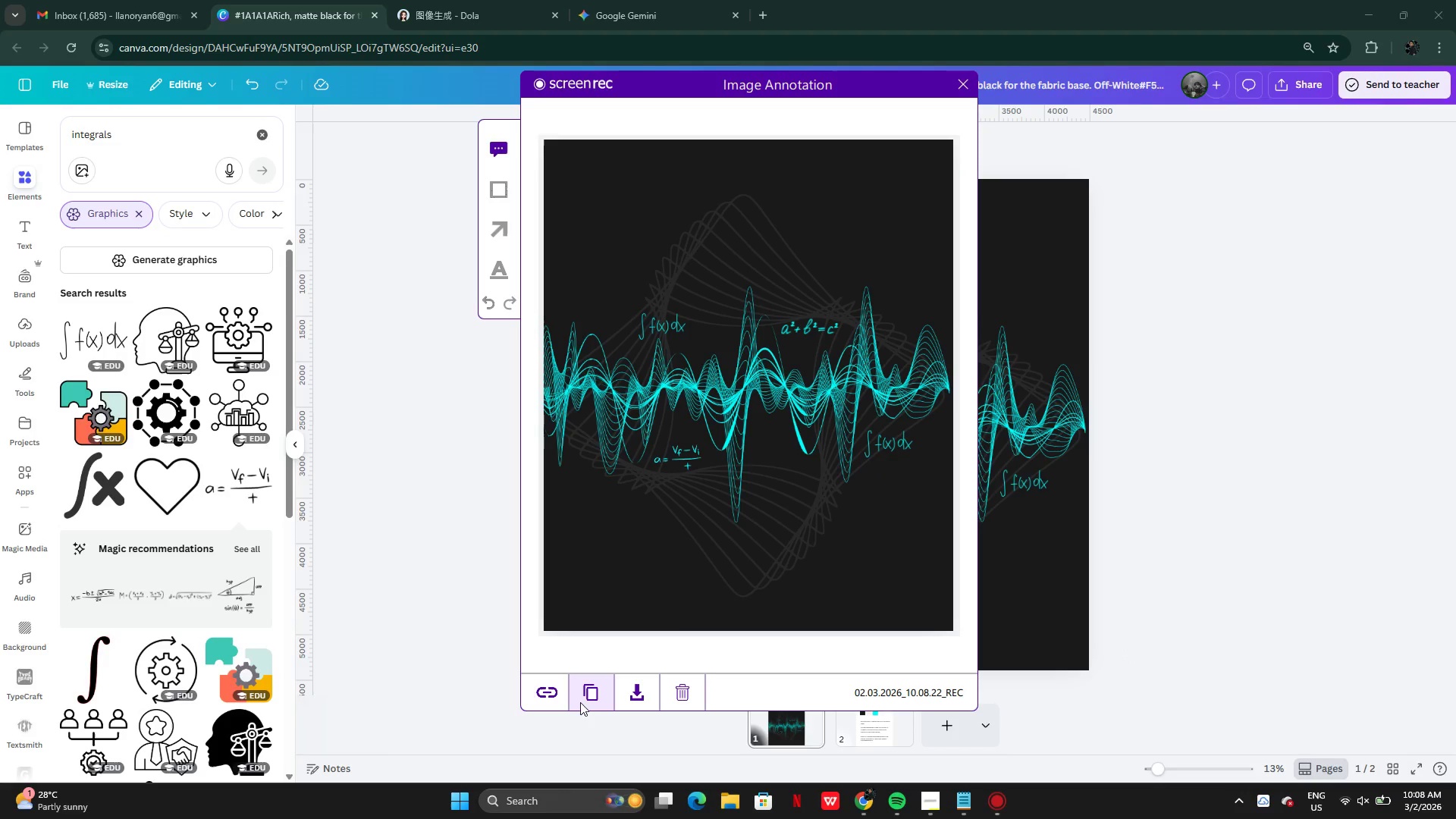 
left_click([583, 698])
 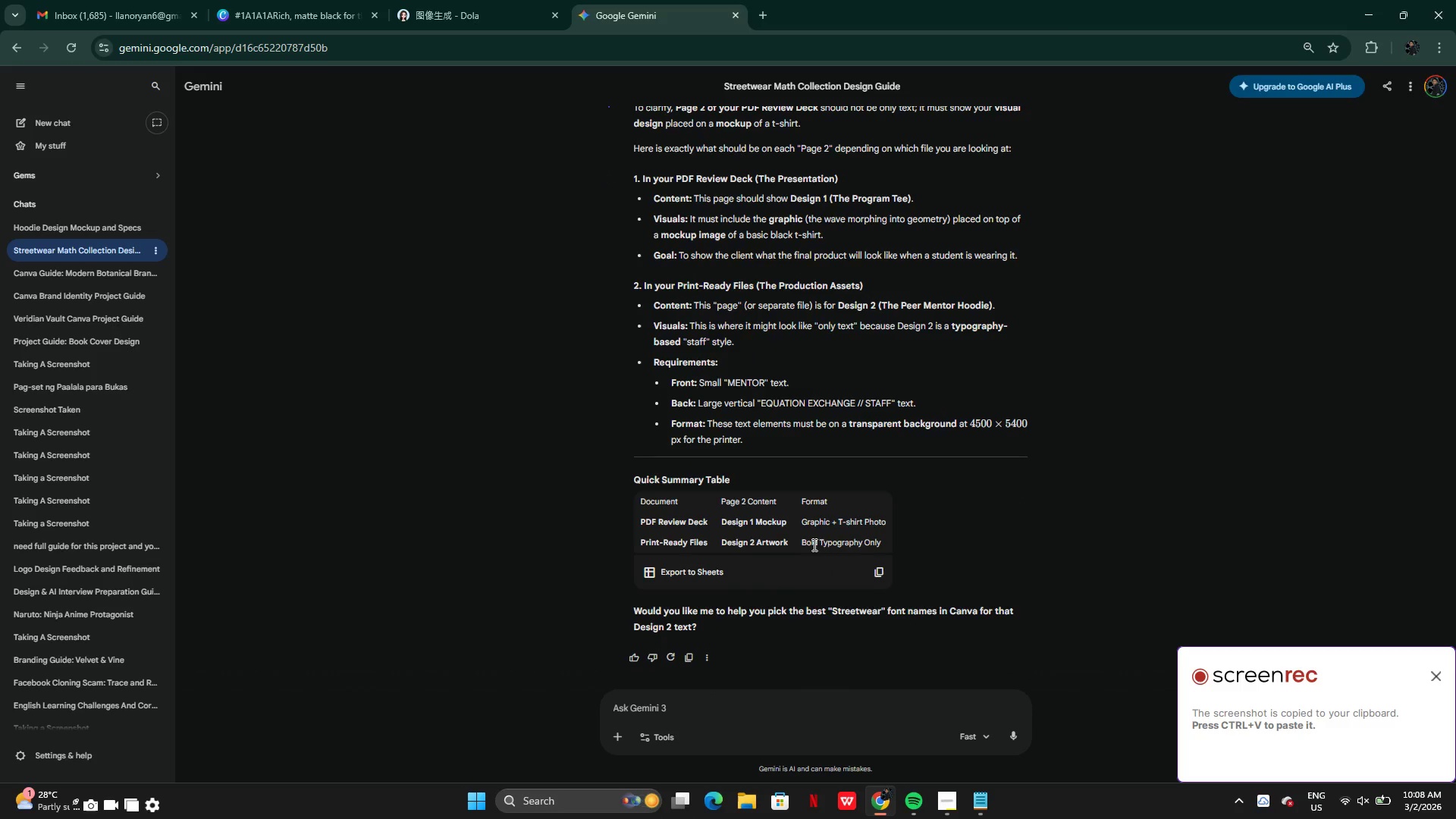 
left_click([690, 704])
 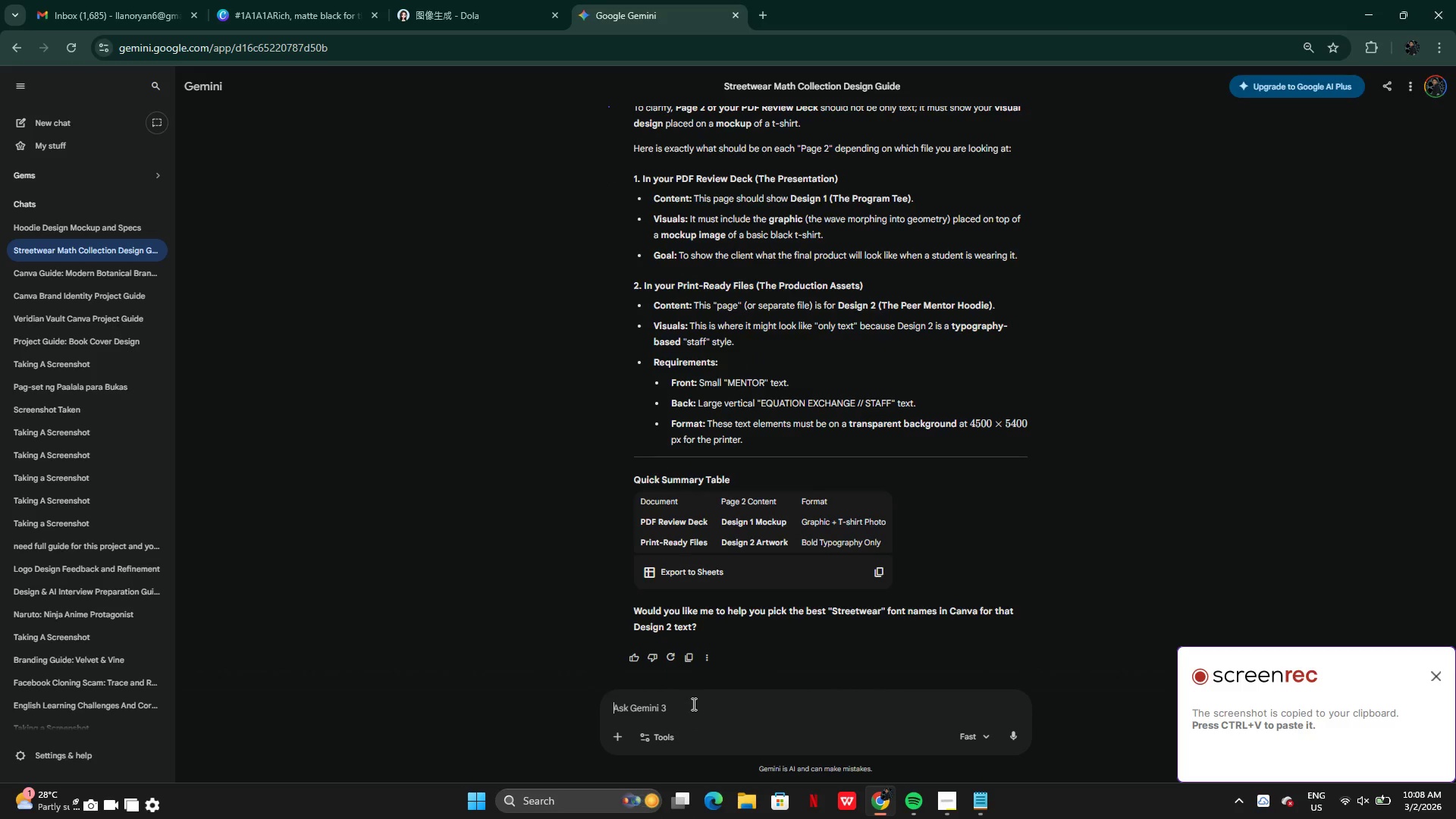 
key(Control+V)
 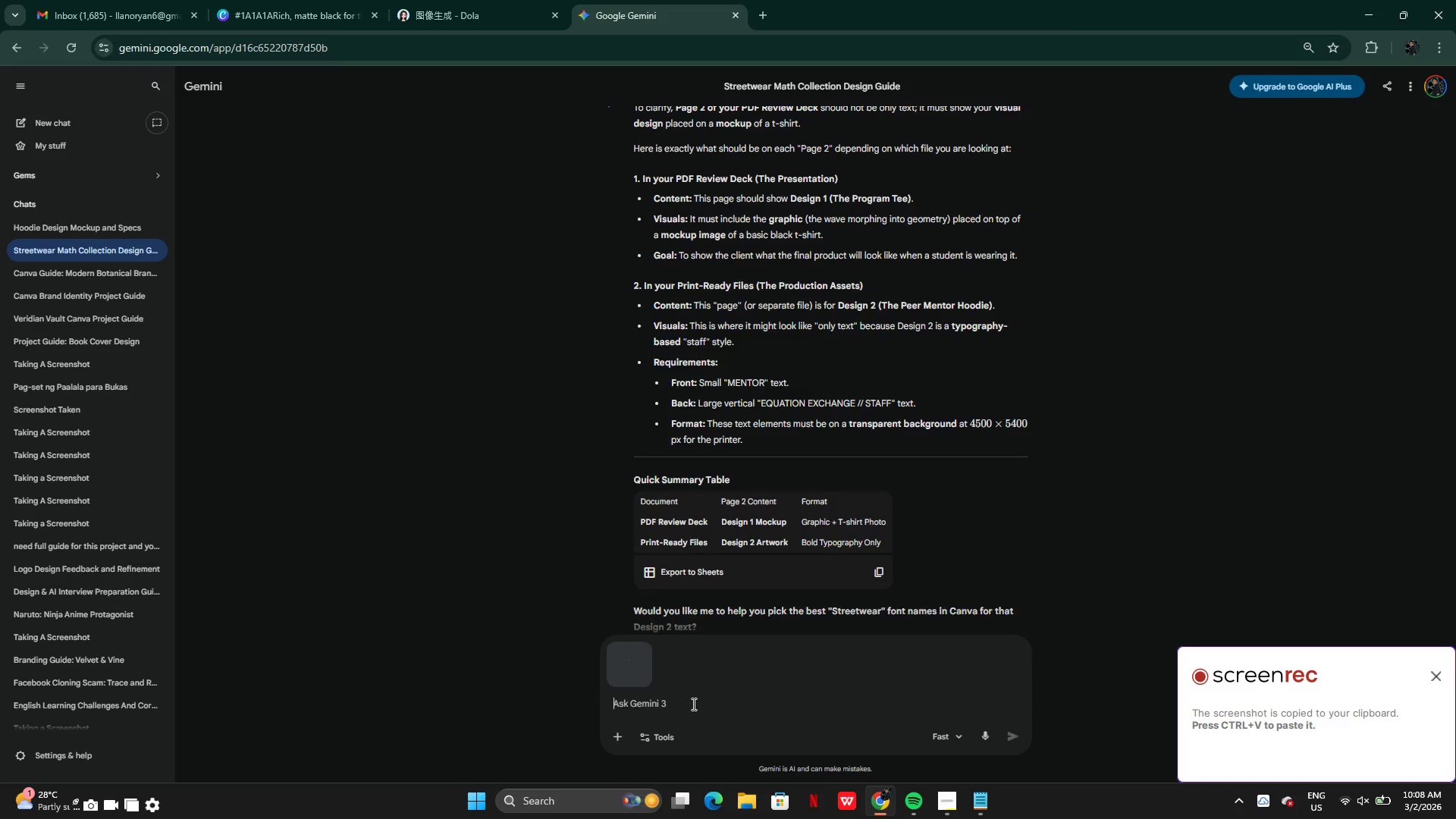 
type(this is my fia)
key(Backspace)
type(m)
key(Backspace)
type(nla )
key(Backspace)
key(Backspace)
type(a)
key(Backspace)
key(Backspace)
type(al design for )
 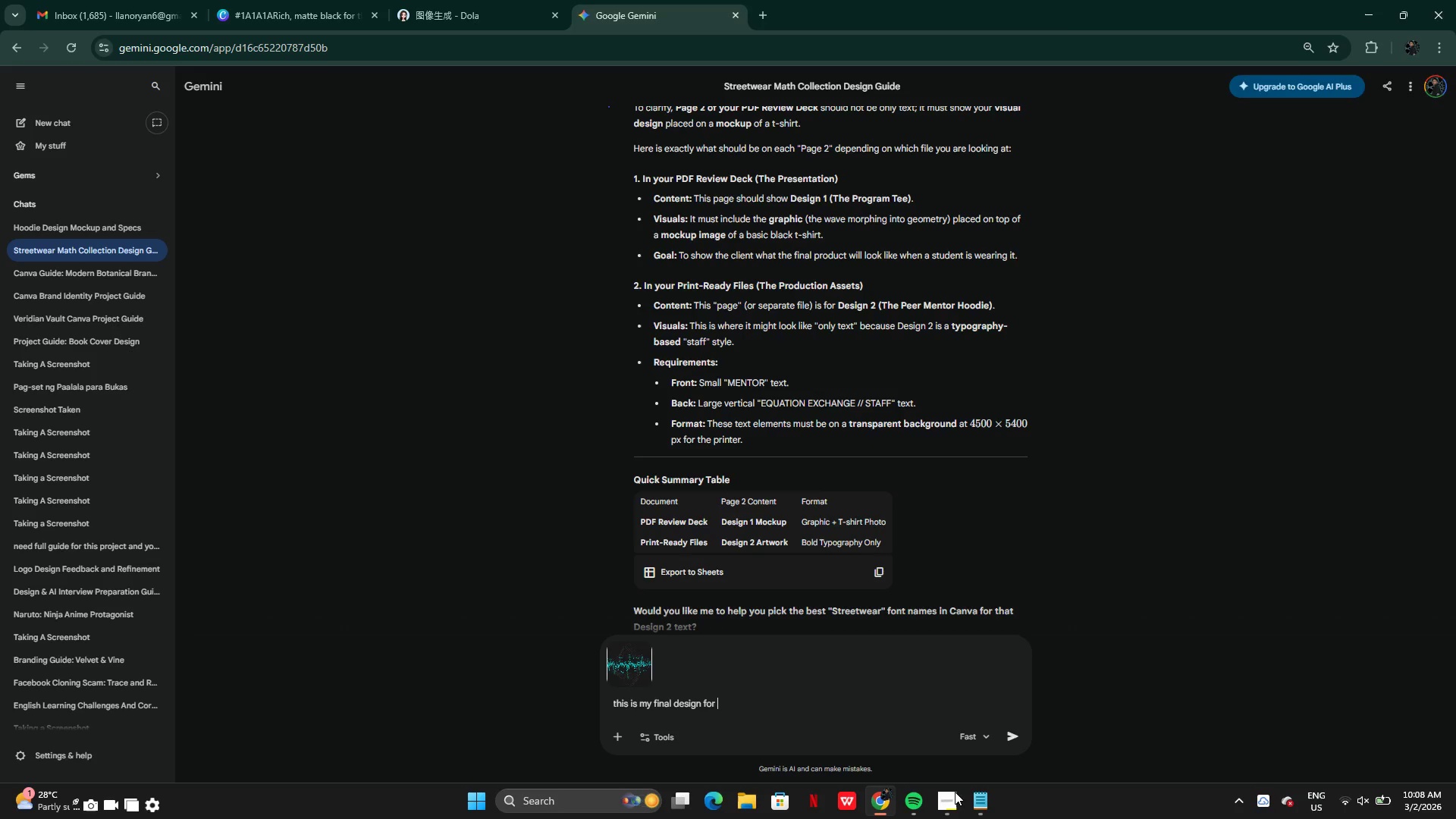 
left_click([940, 804])